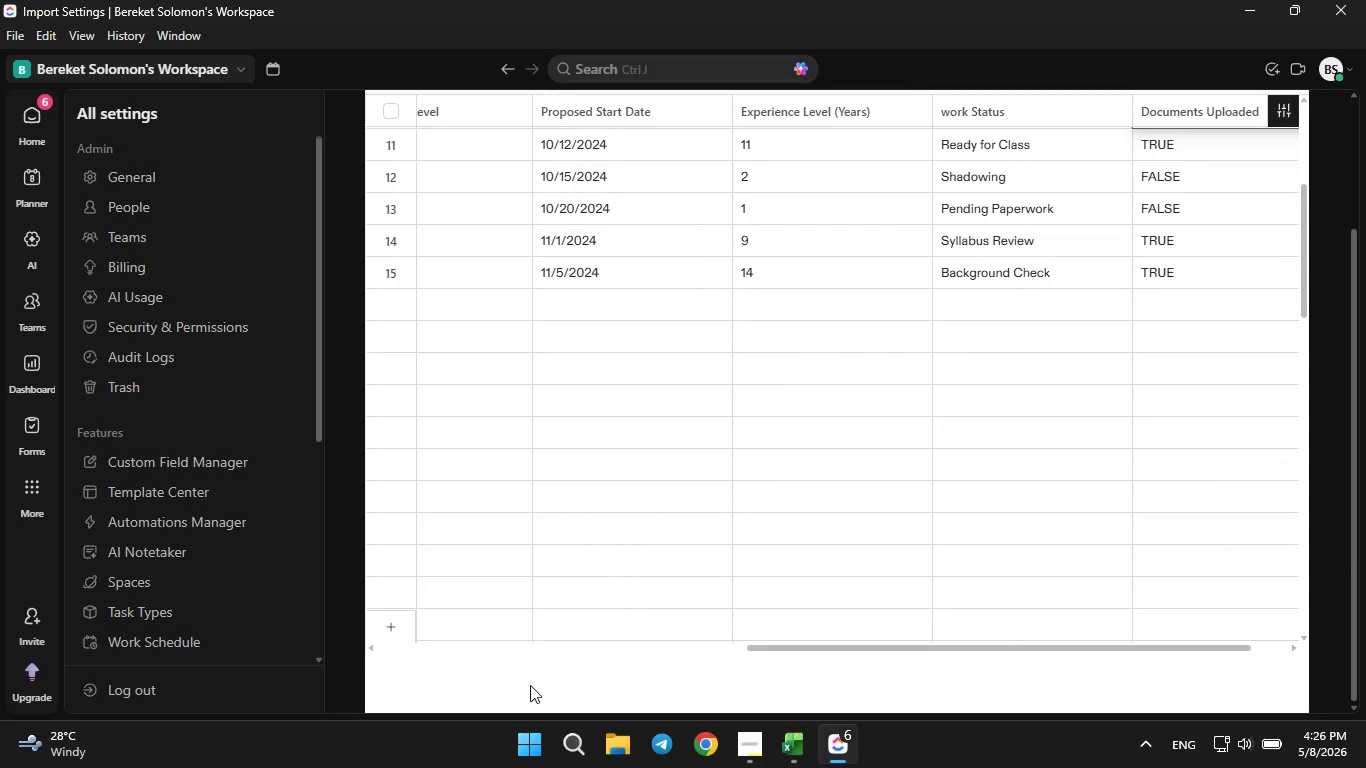 
key(ArrowUp)
 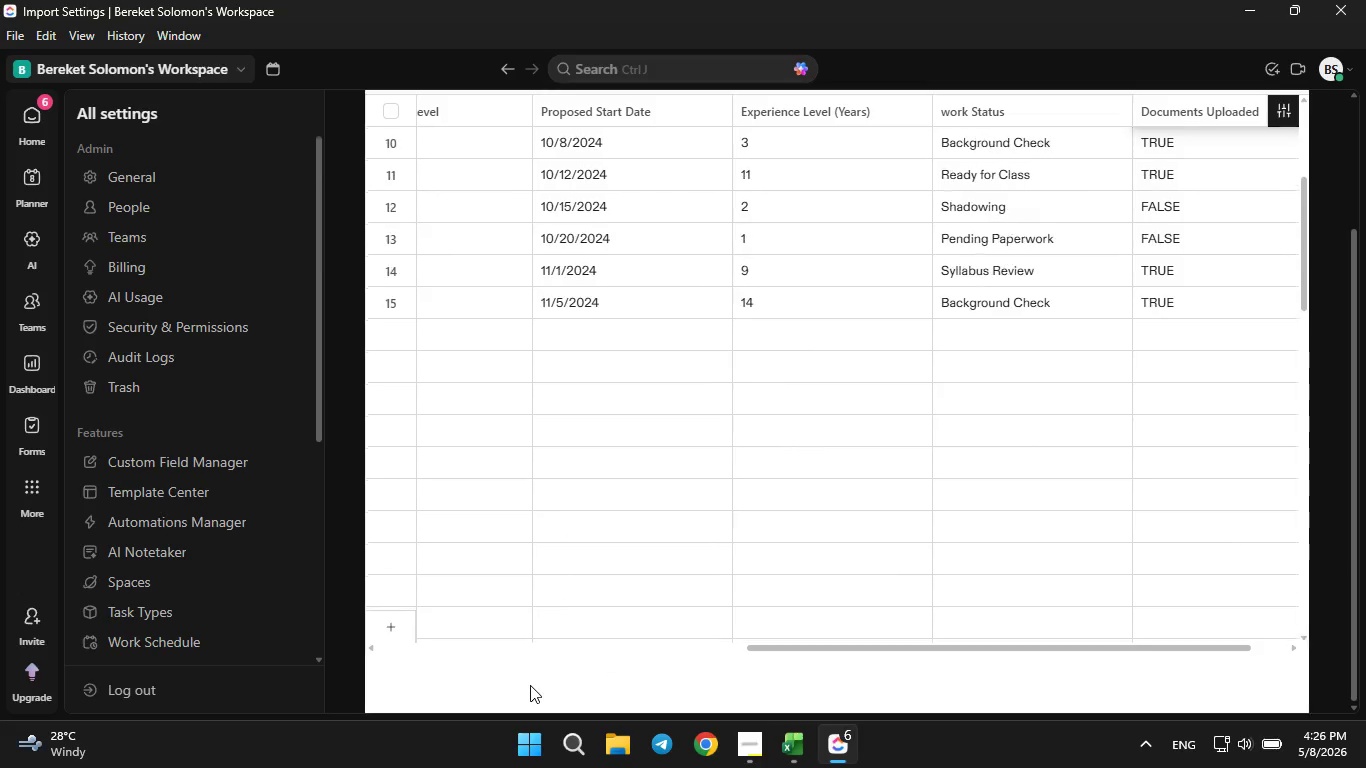 
hold_key(key=ArrowUp, duration=0.88)
 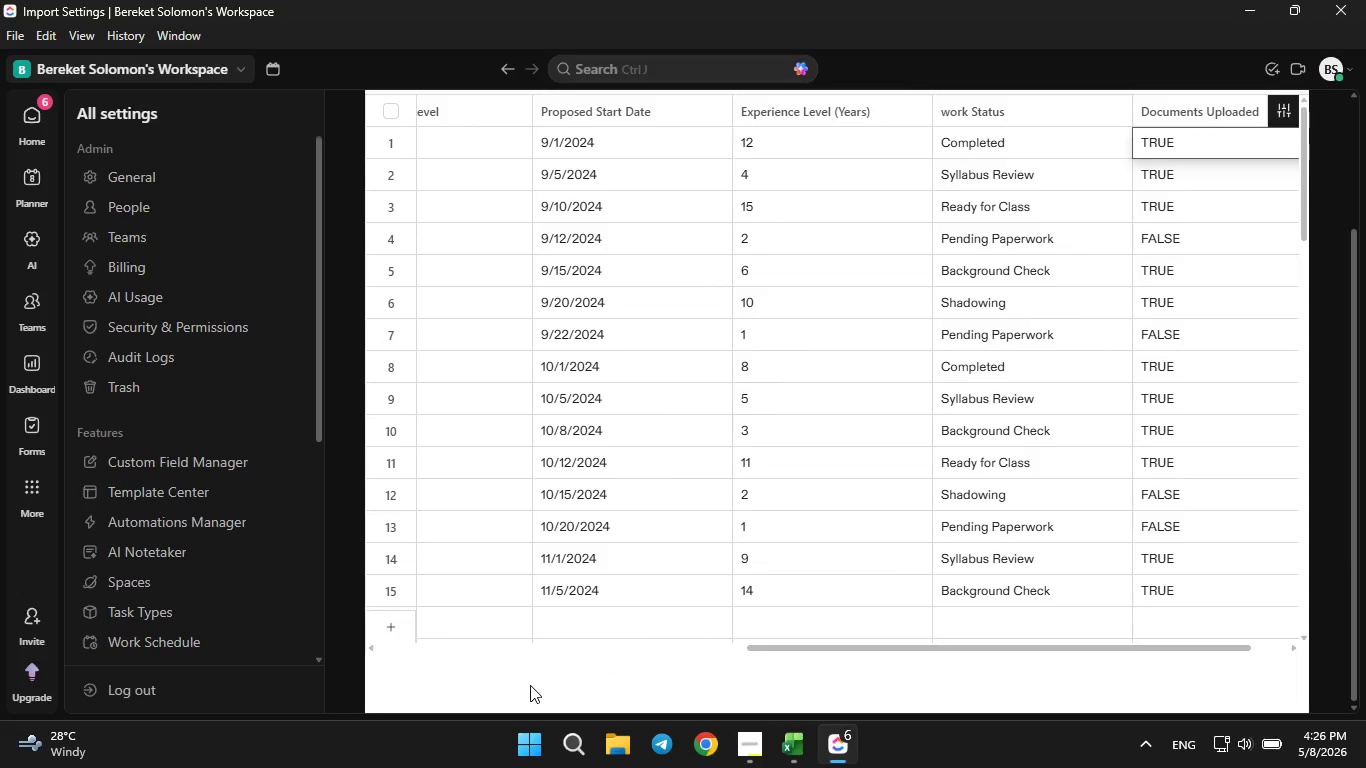 
key(ArrowUp)
 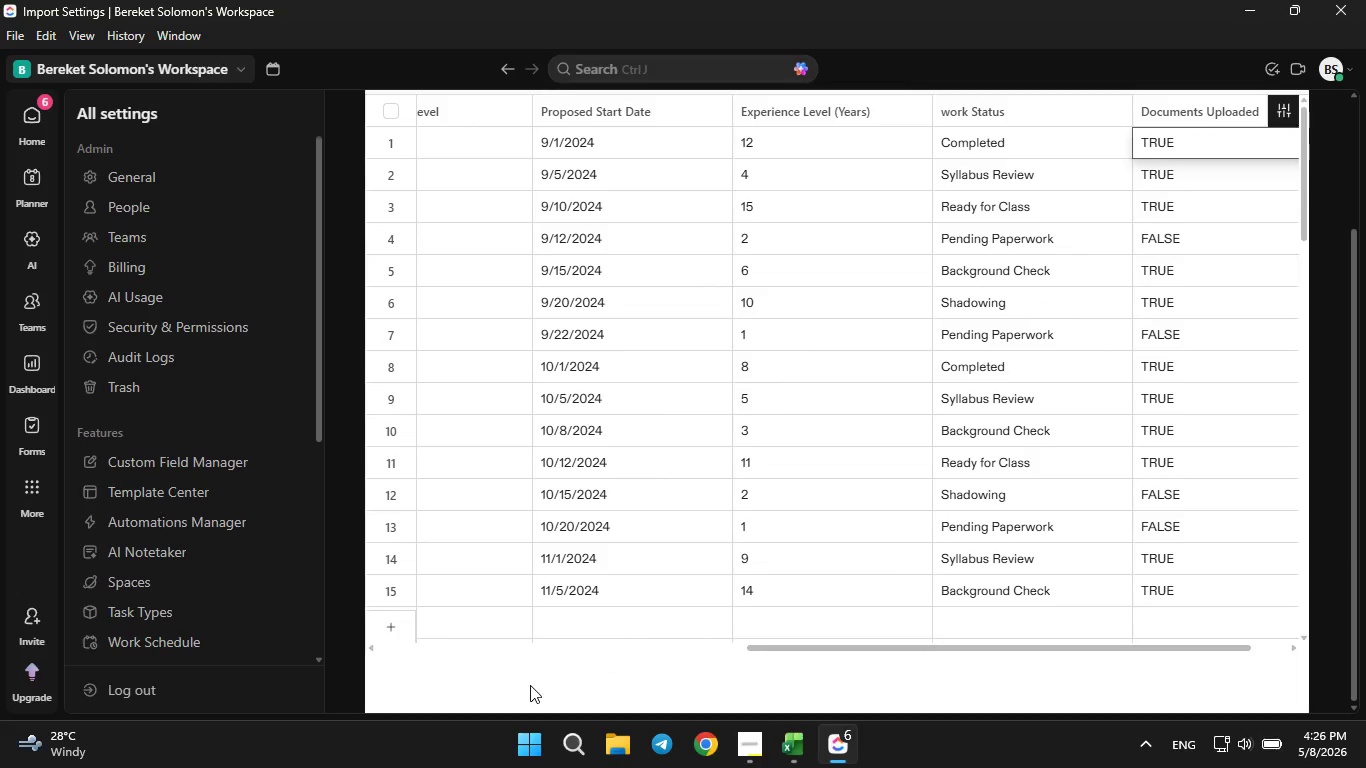 
key(ArrowUp)
 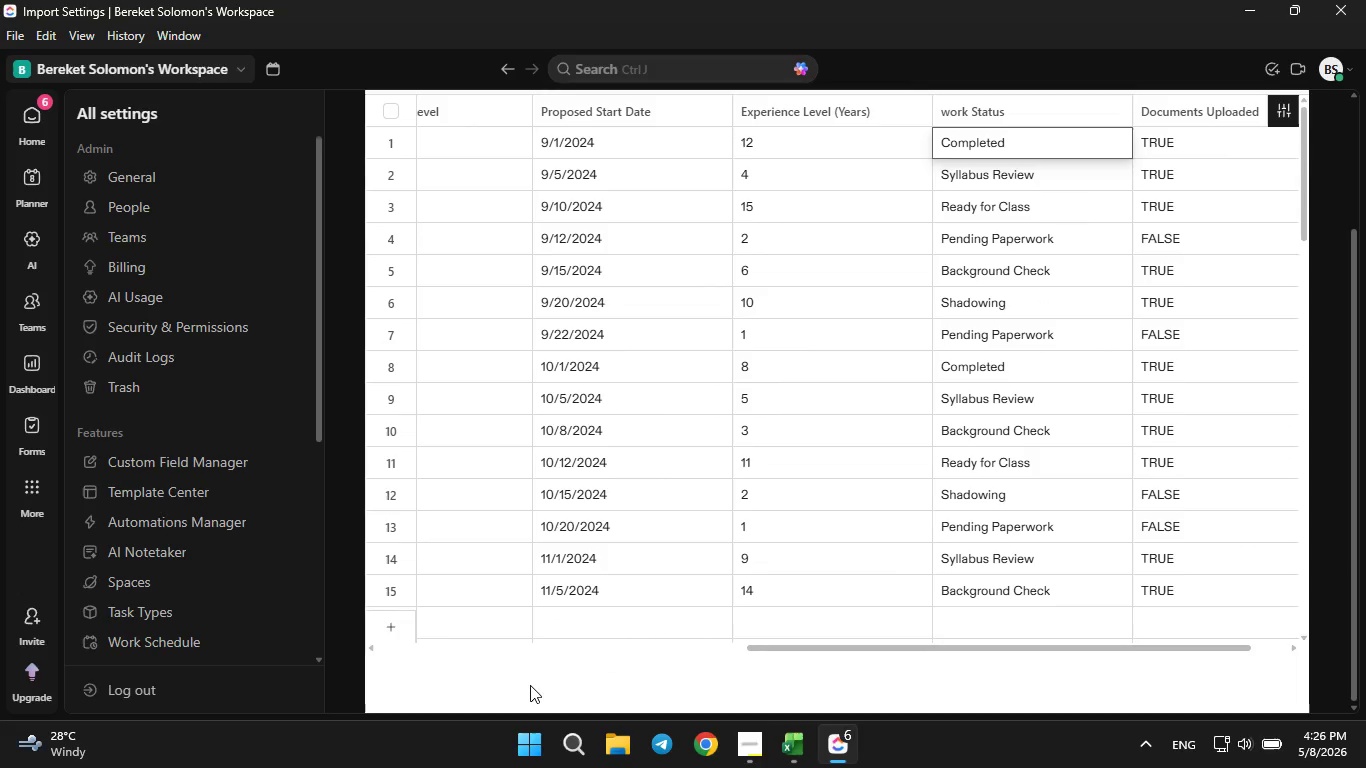 
key(ArrowLeft)
 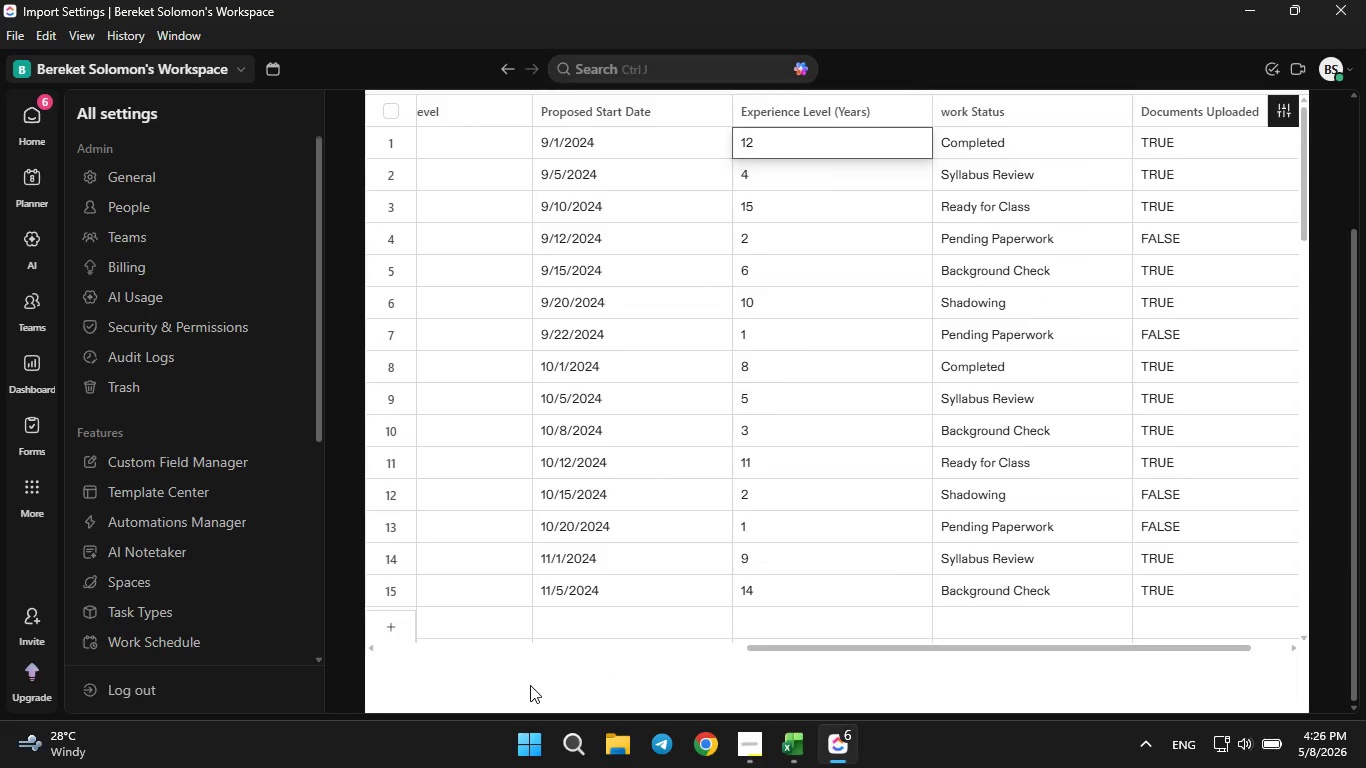 
key(ArrowLeft)
 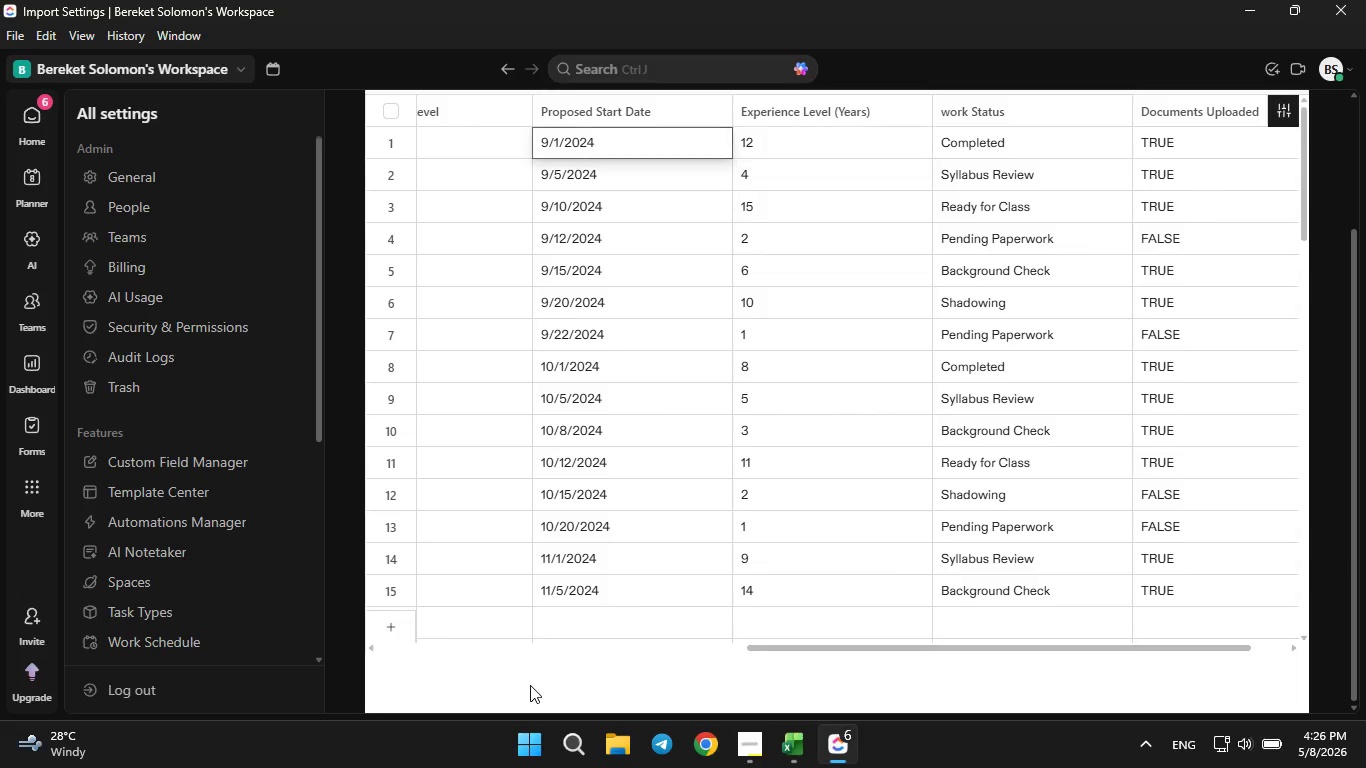 
key(ArrowLeft)
 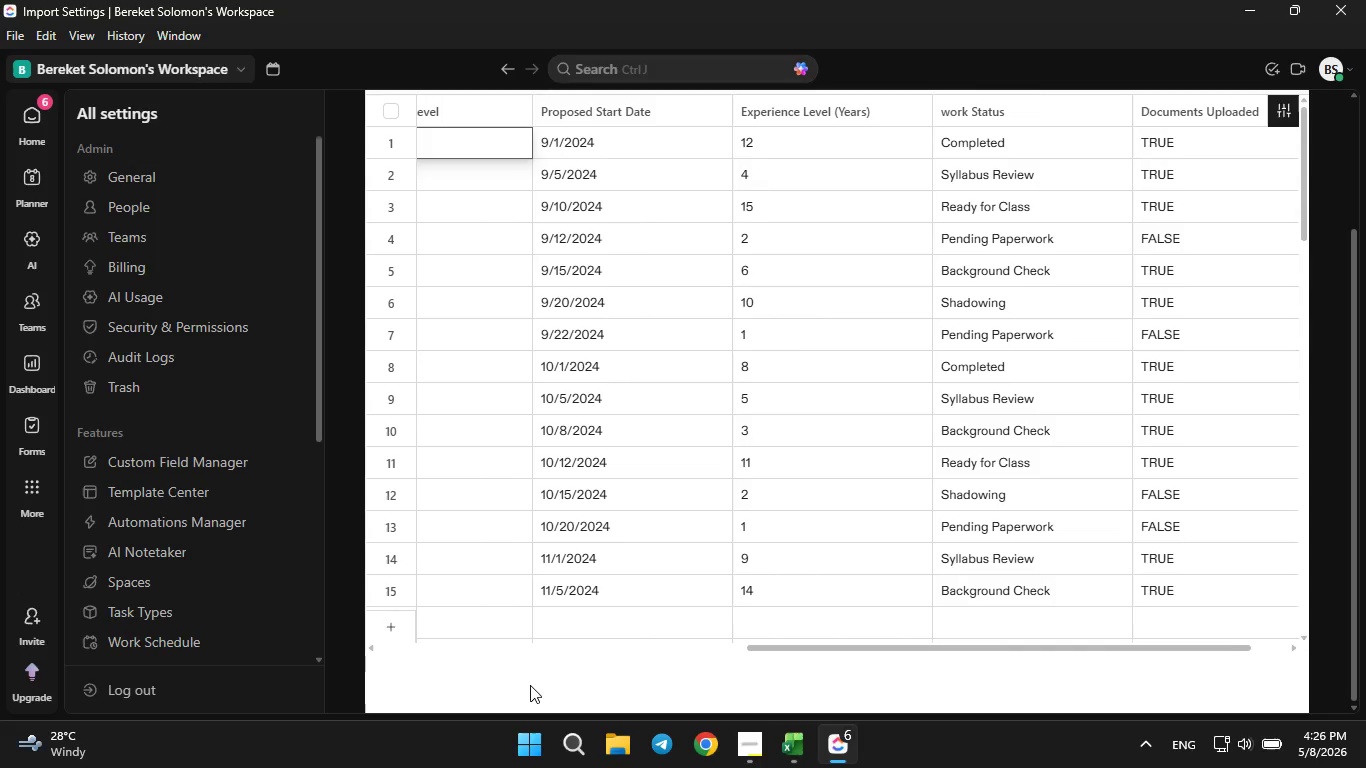 
key(ArrowLeft)
 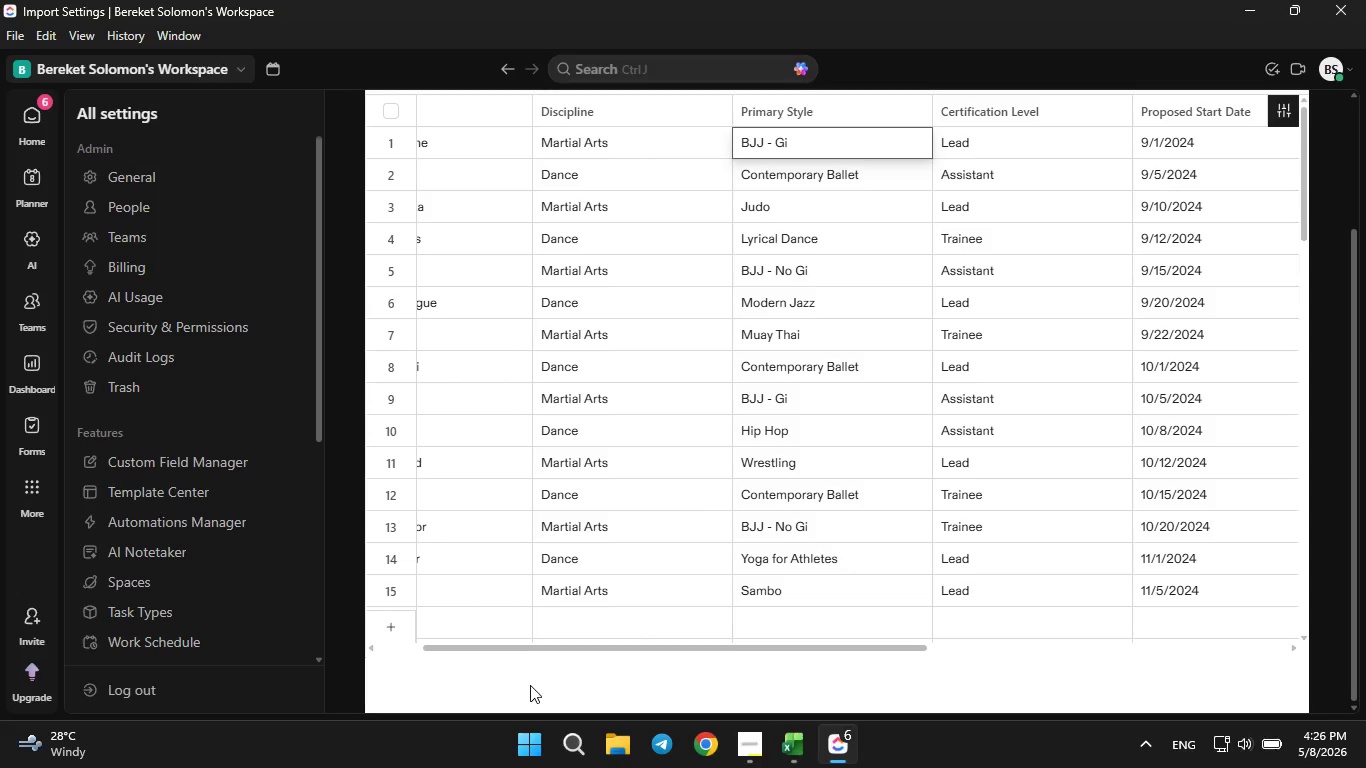 
key(ArrowLeft)
 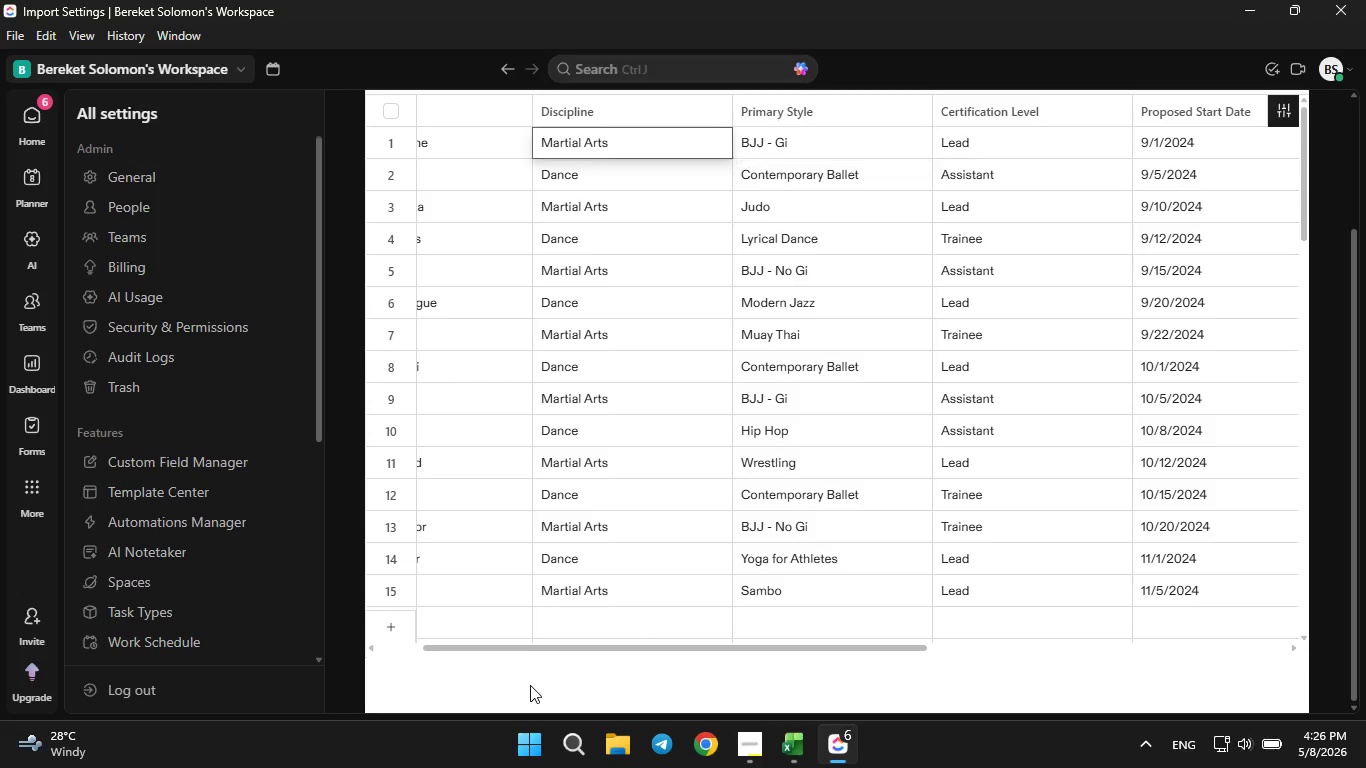 
key(ArrowLeft)
 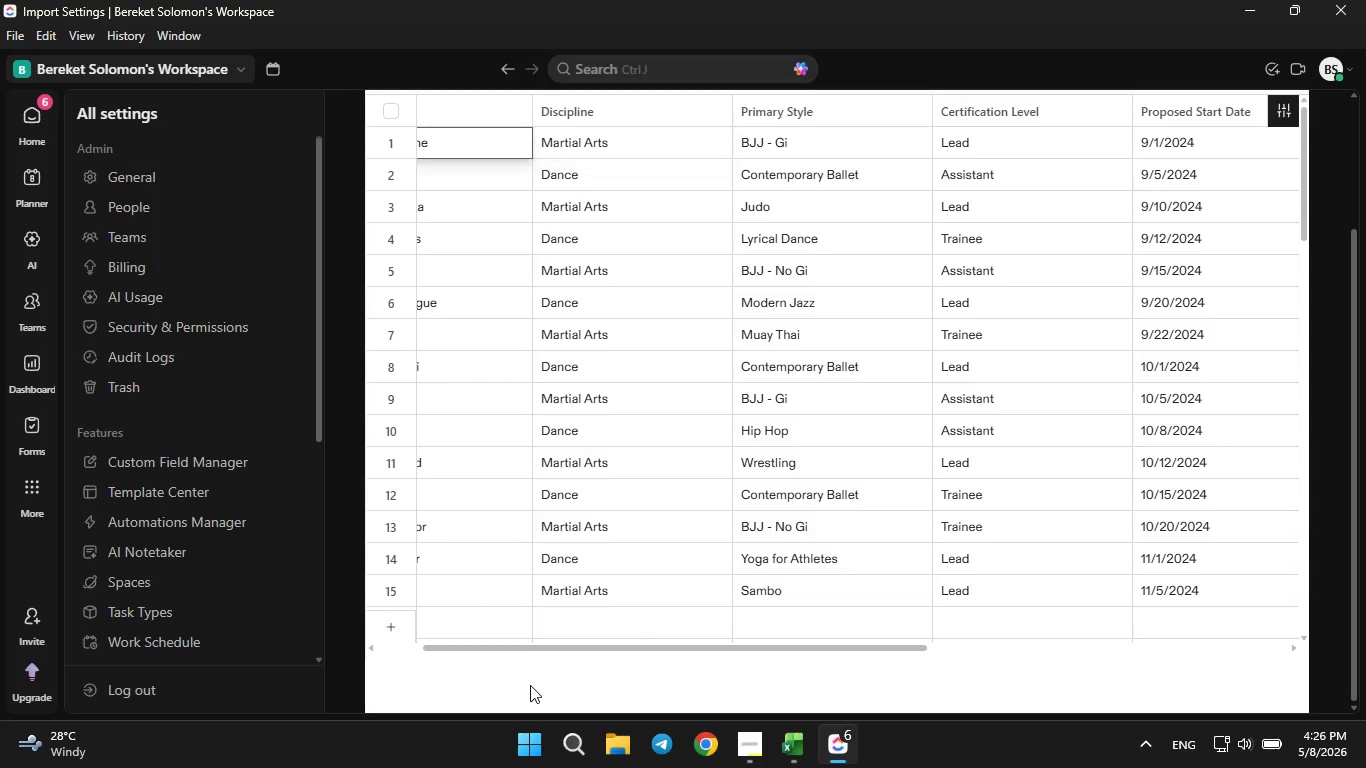 
key(ArrowLeft)
 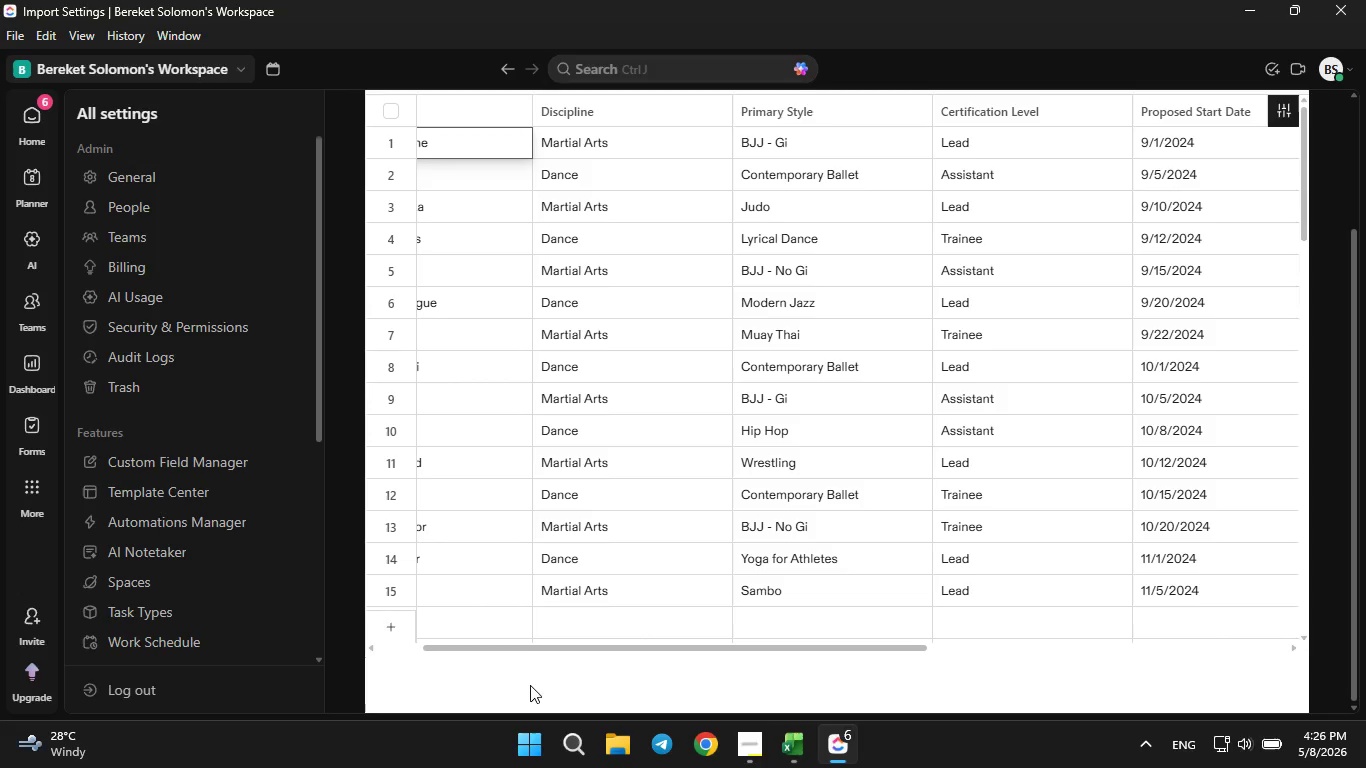 
key(ArrowLeft)
 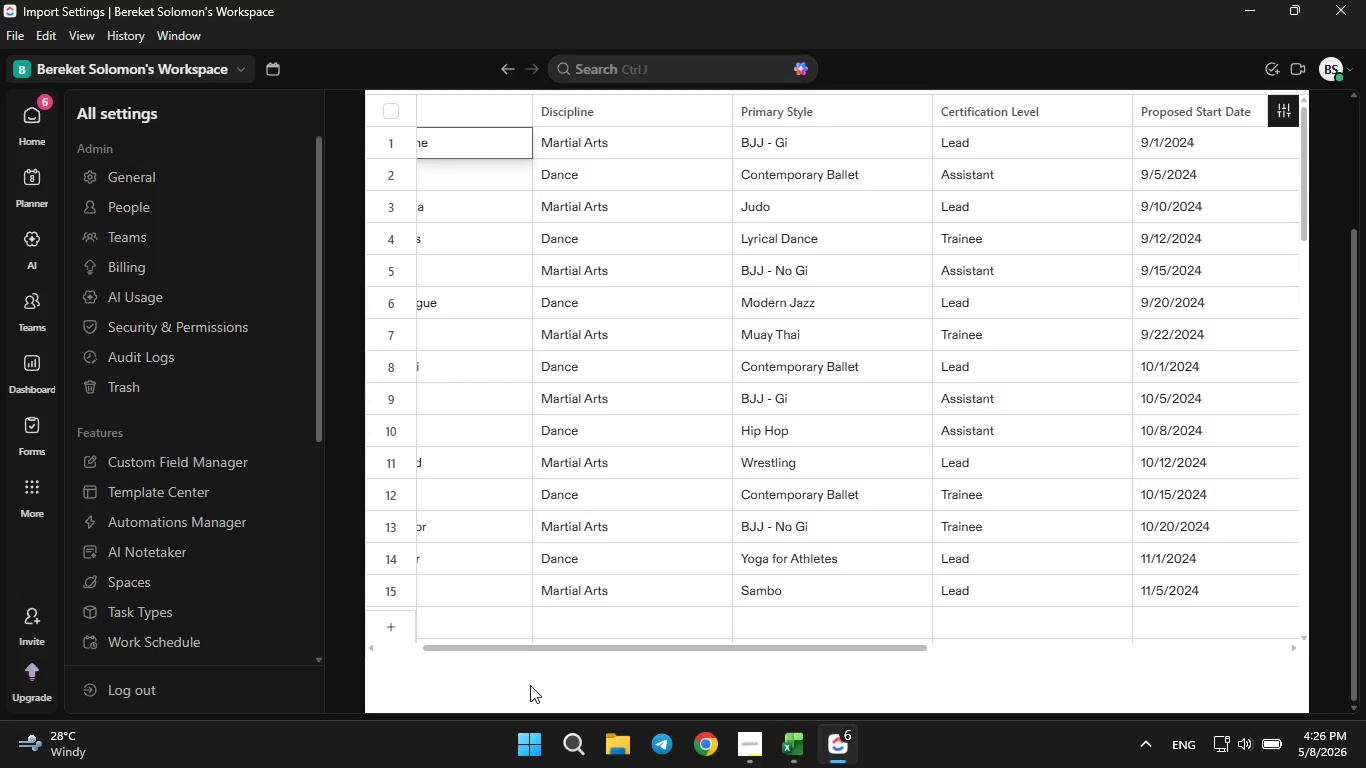 
key(ArrowLeft)
 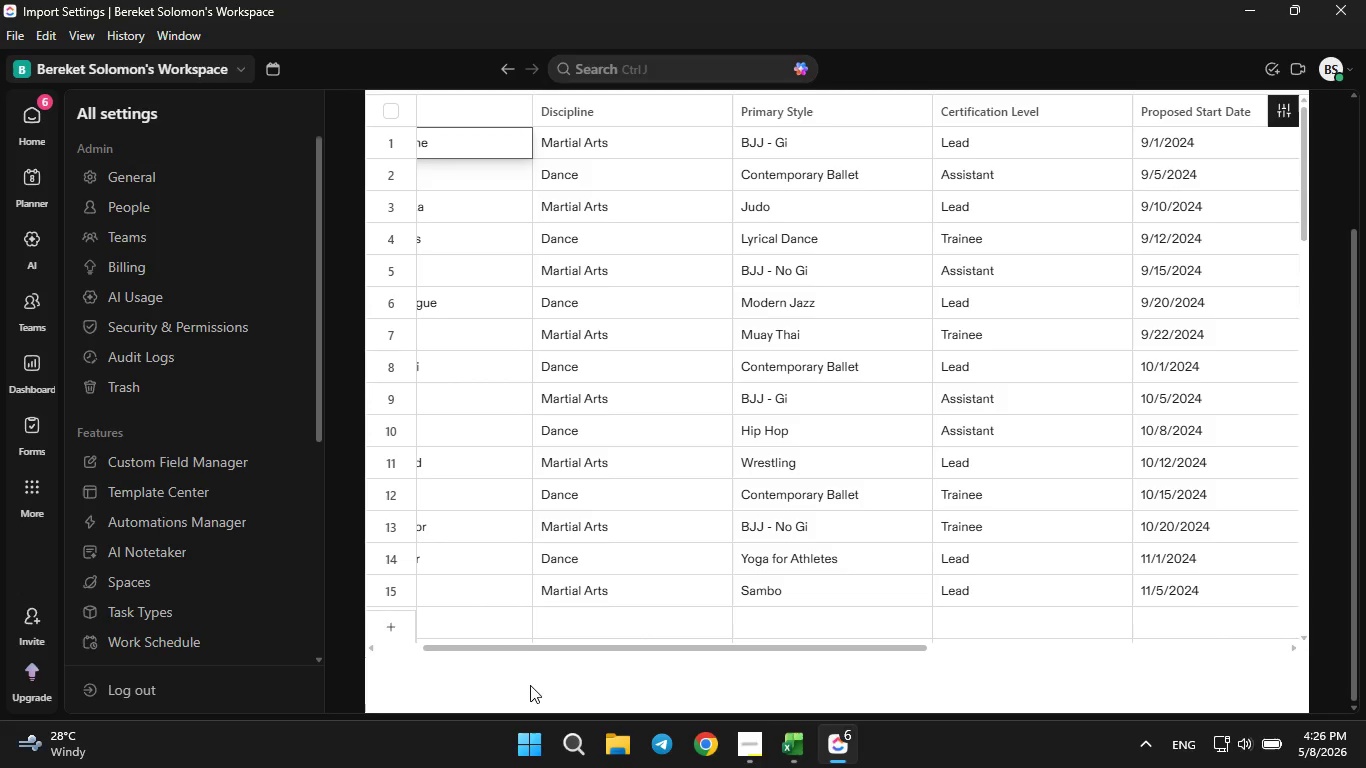 
key(ArrowLeft)
 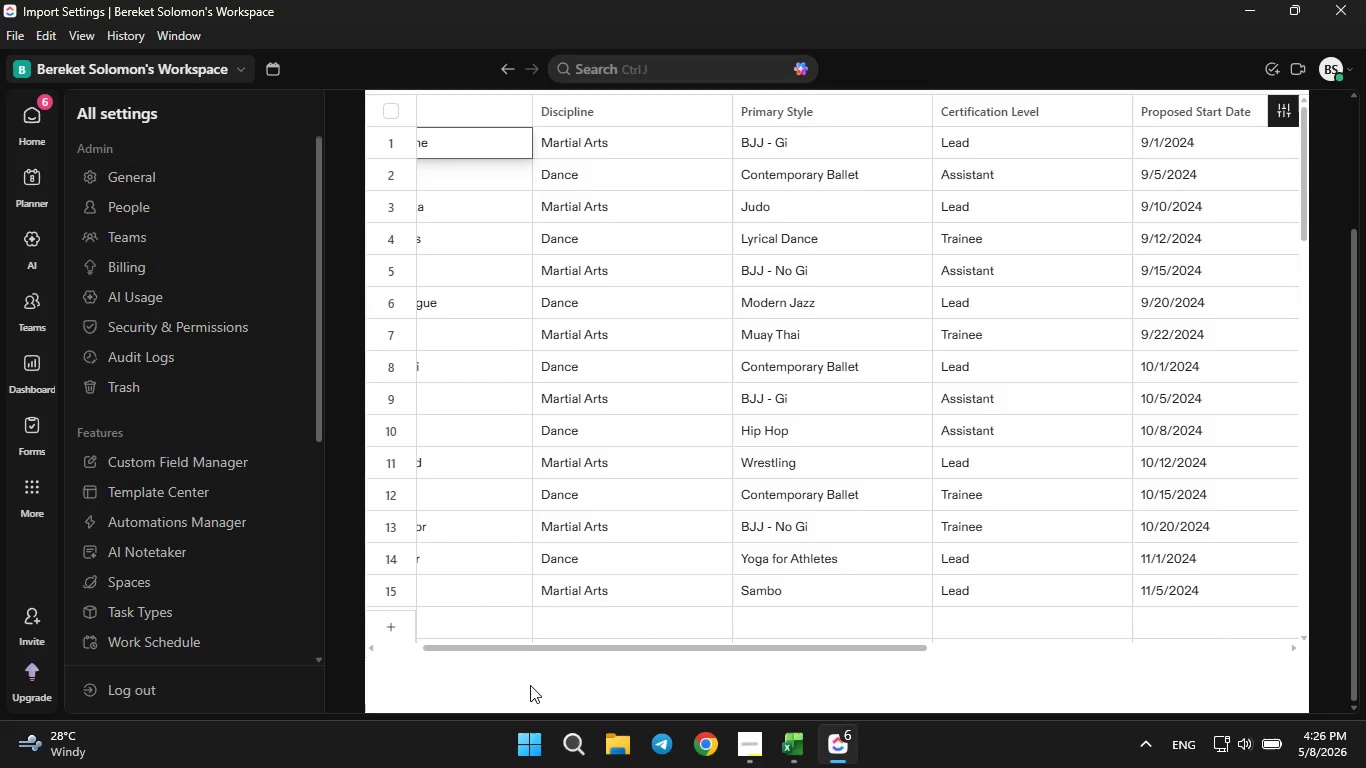 
key(ArrowLeft)